 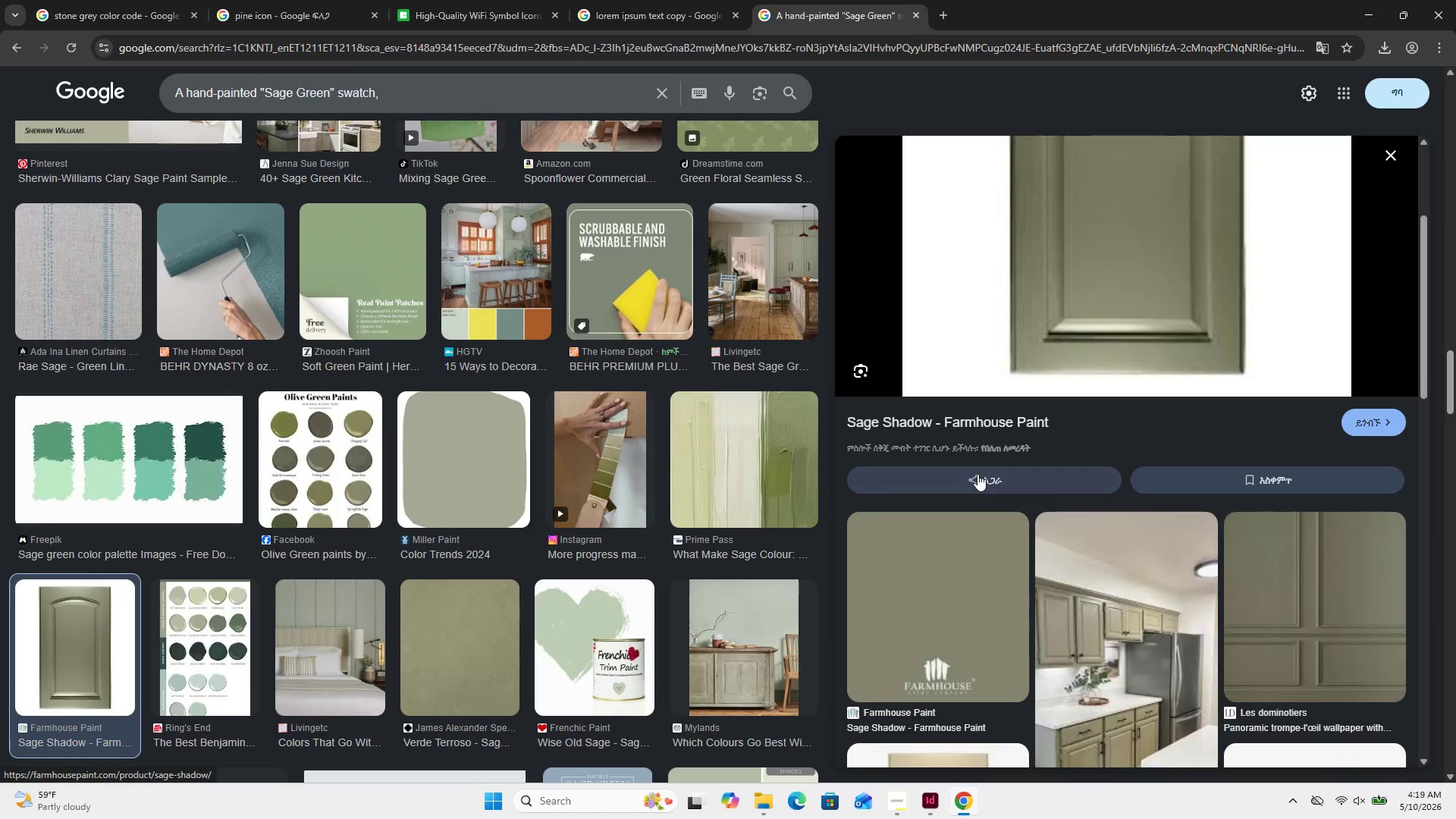 
left_click([1319, 642])
 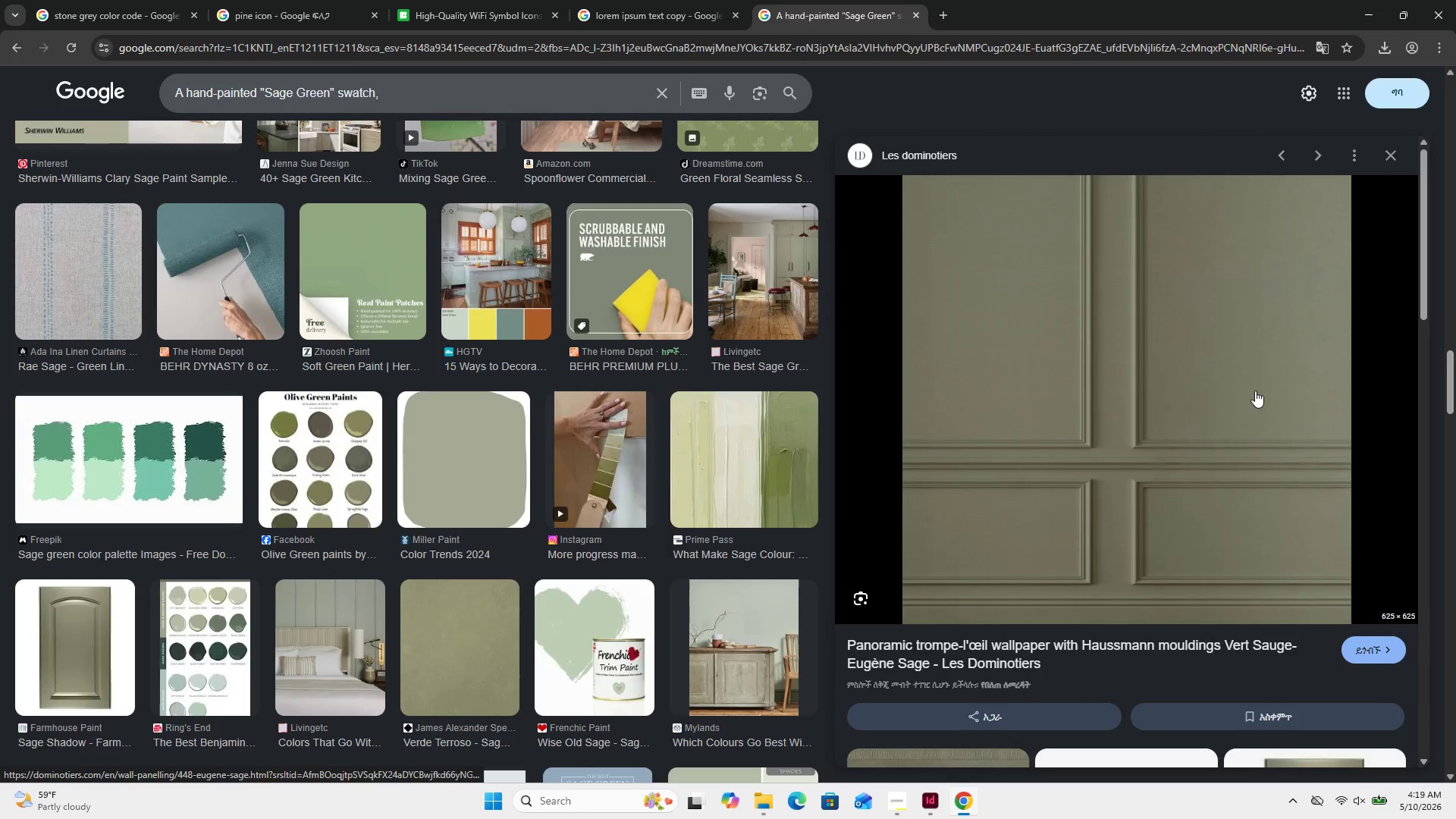 
right_click([1202, 428])
 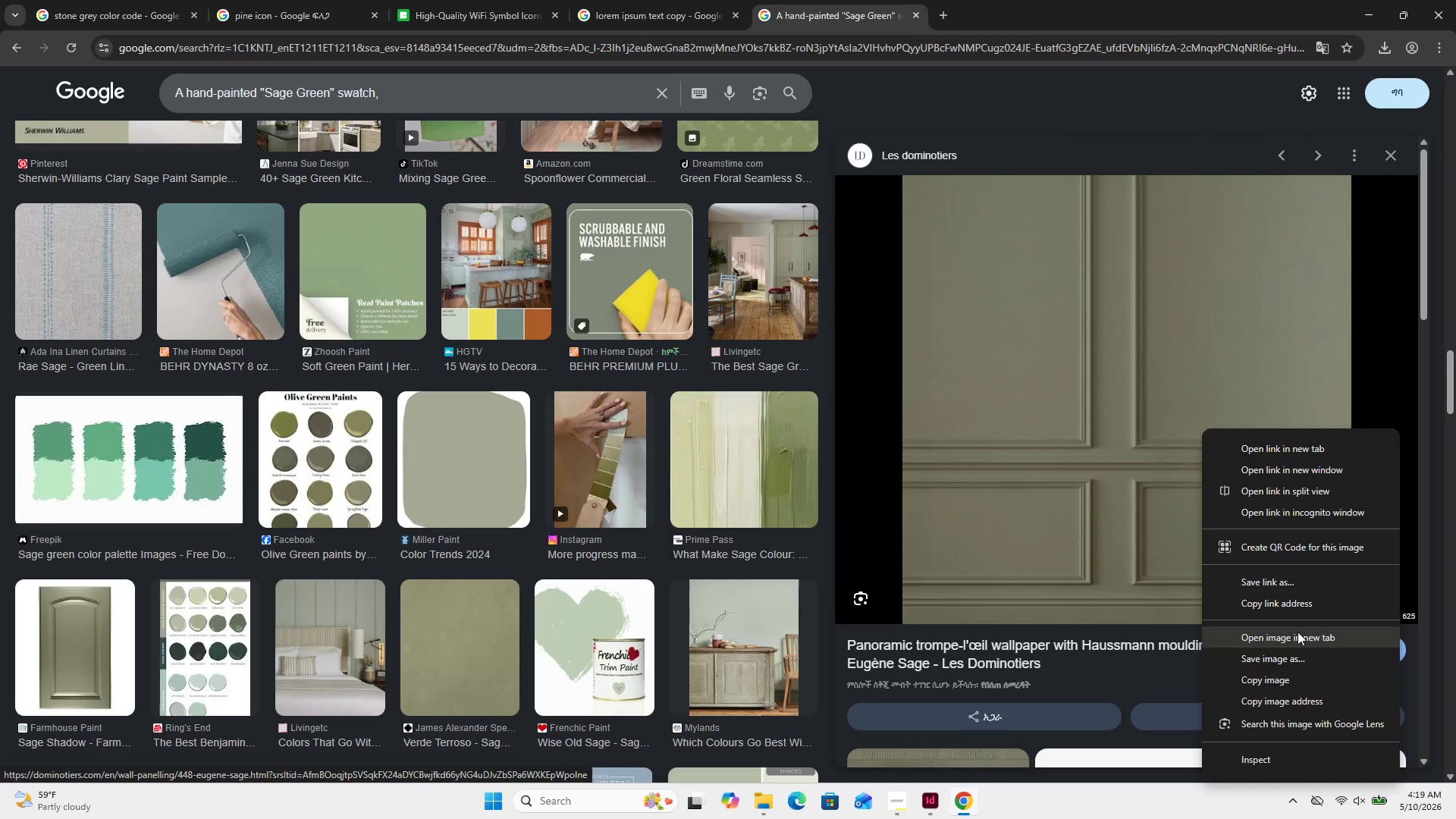 
left_click([1293, 651])
 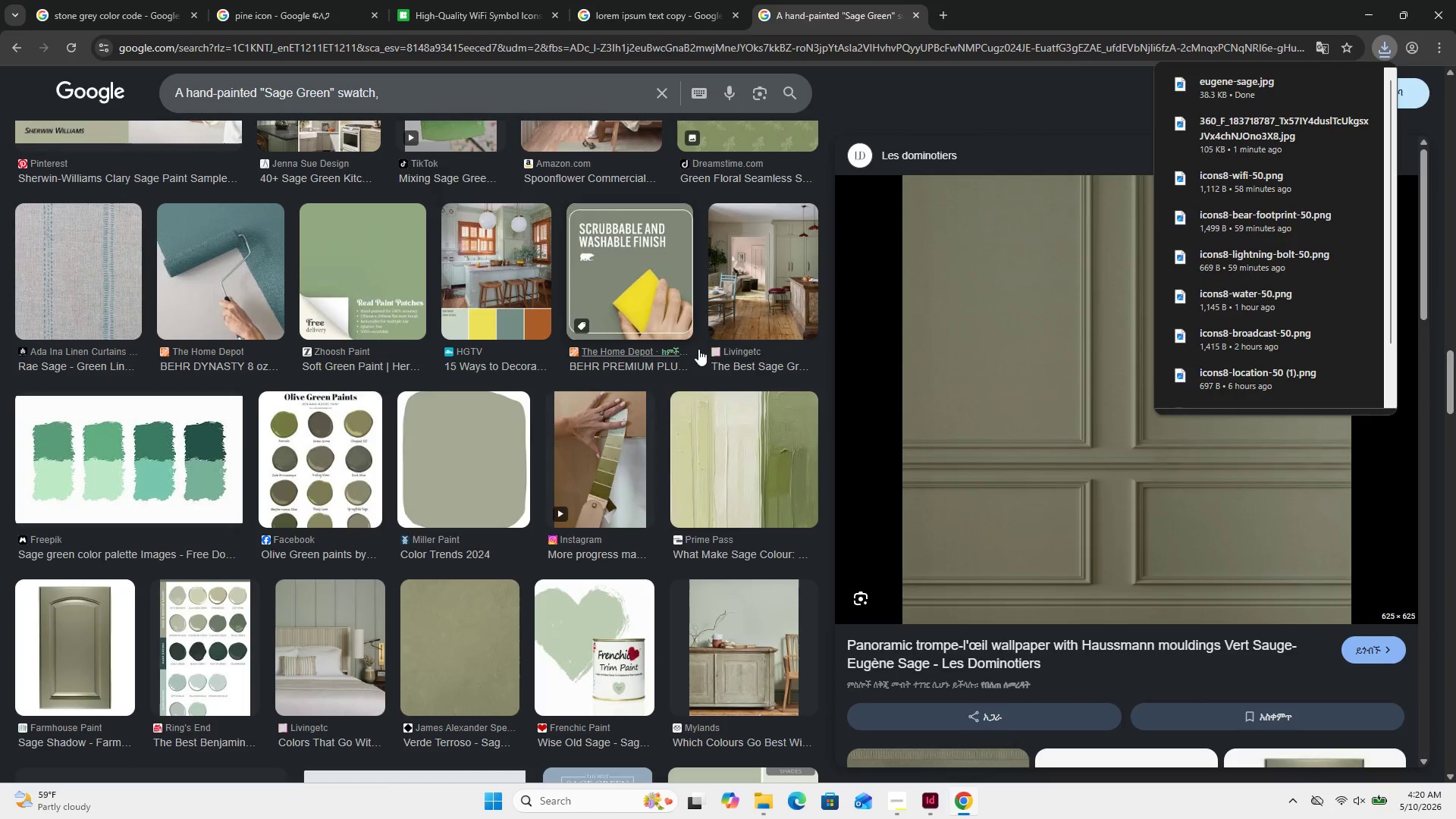 
wait(5.58)
 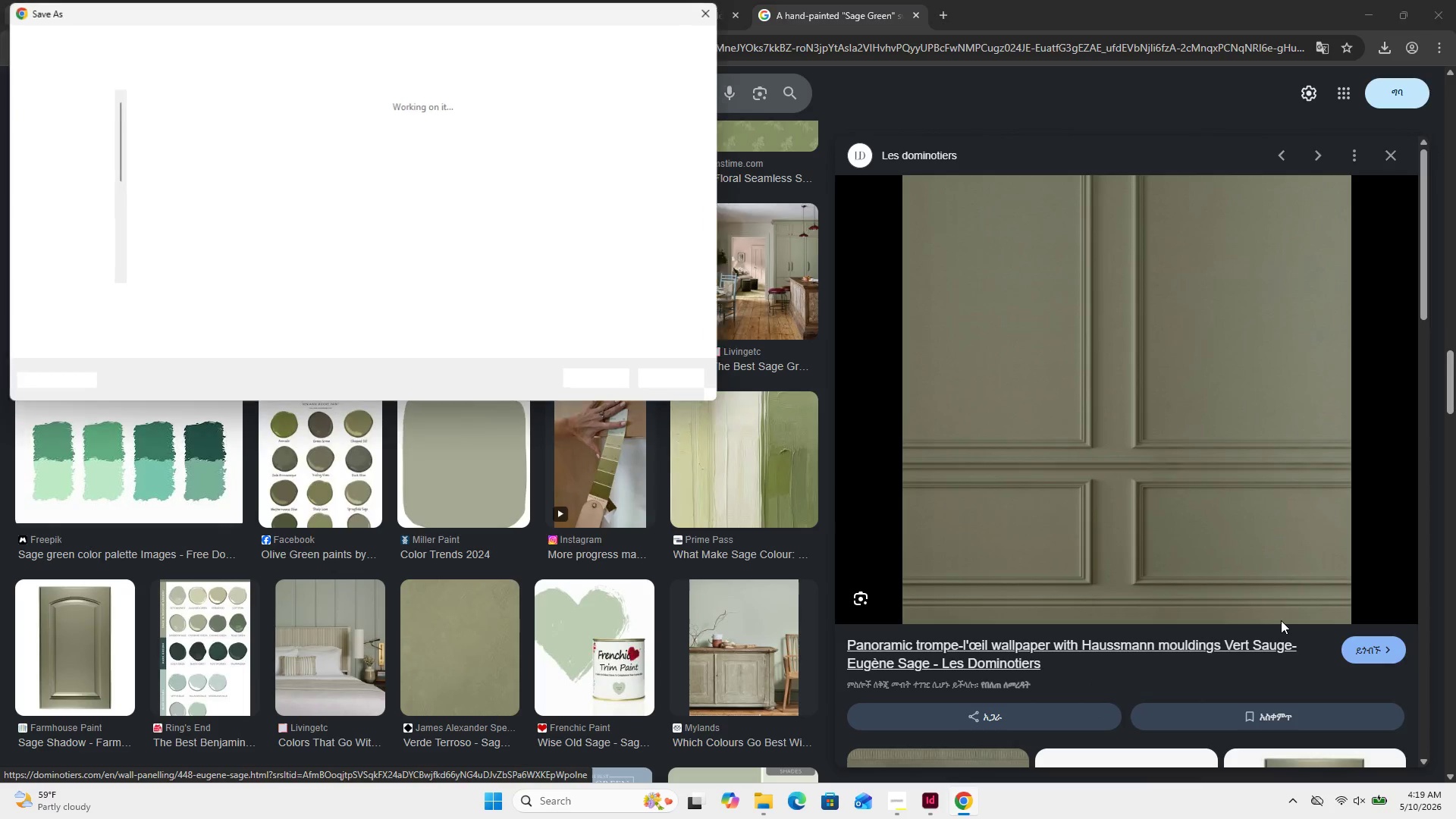 
left_click([899, 795])